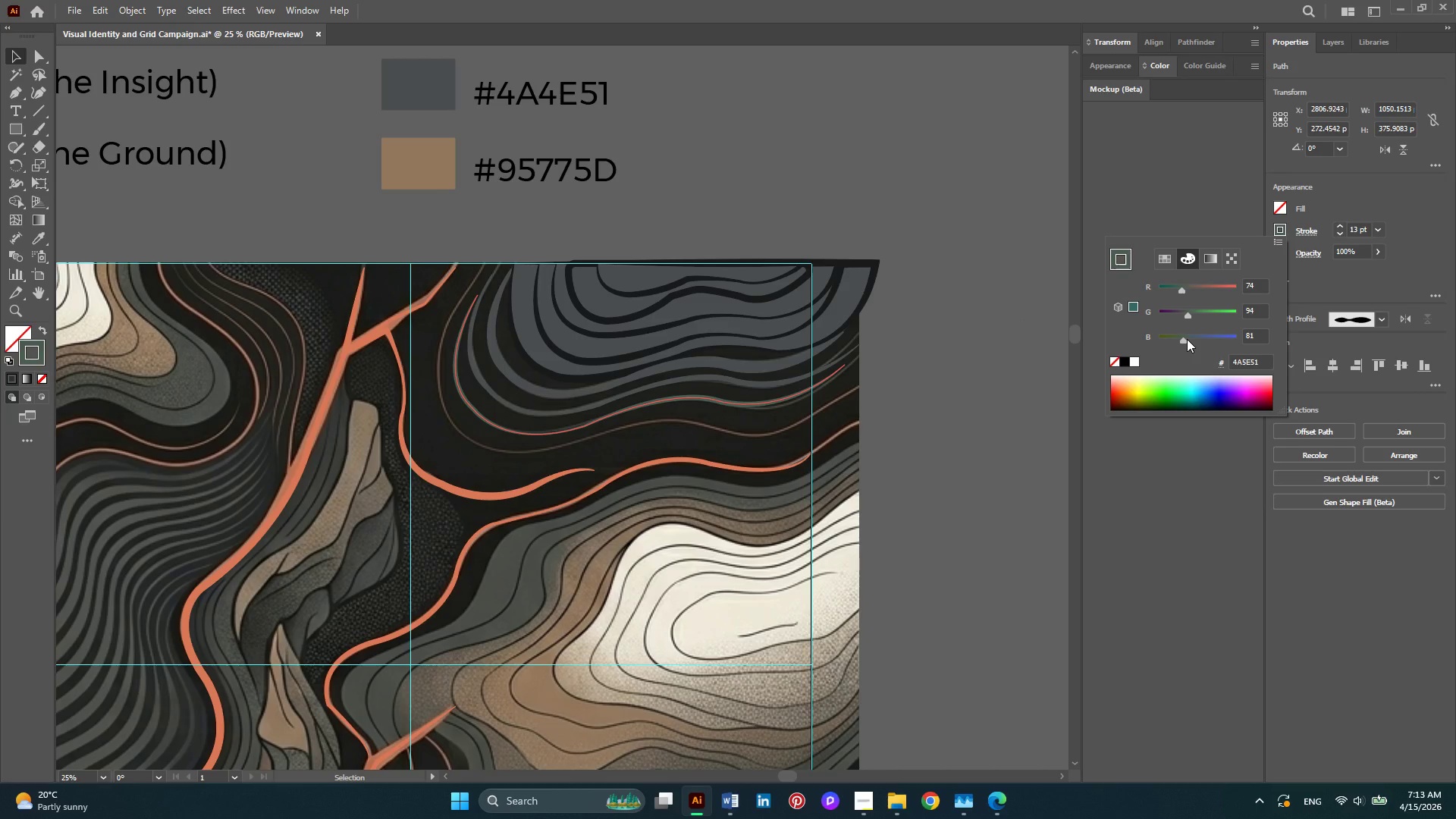 
key(Control+Z)
 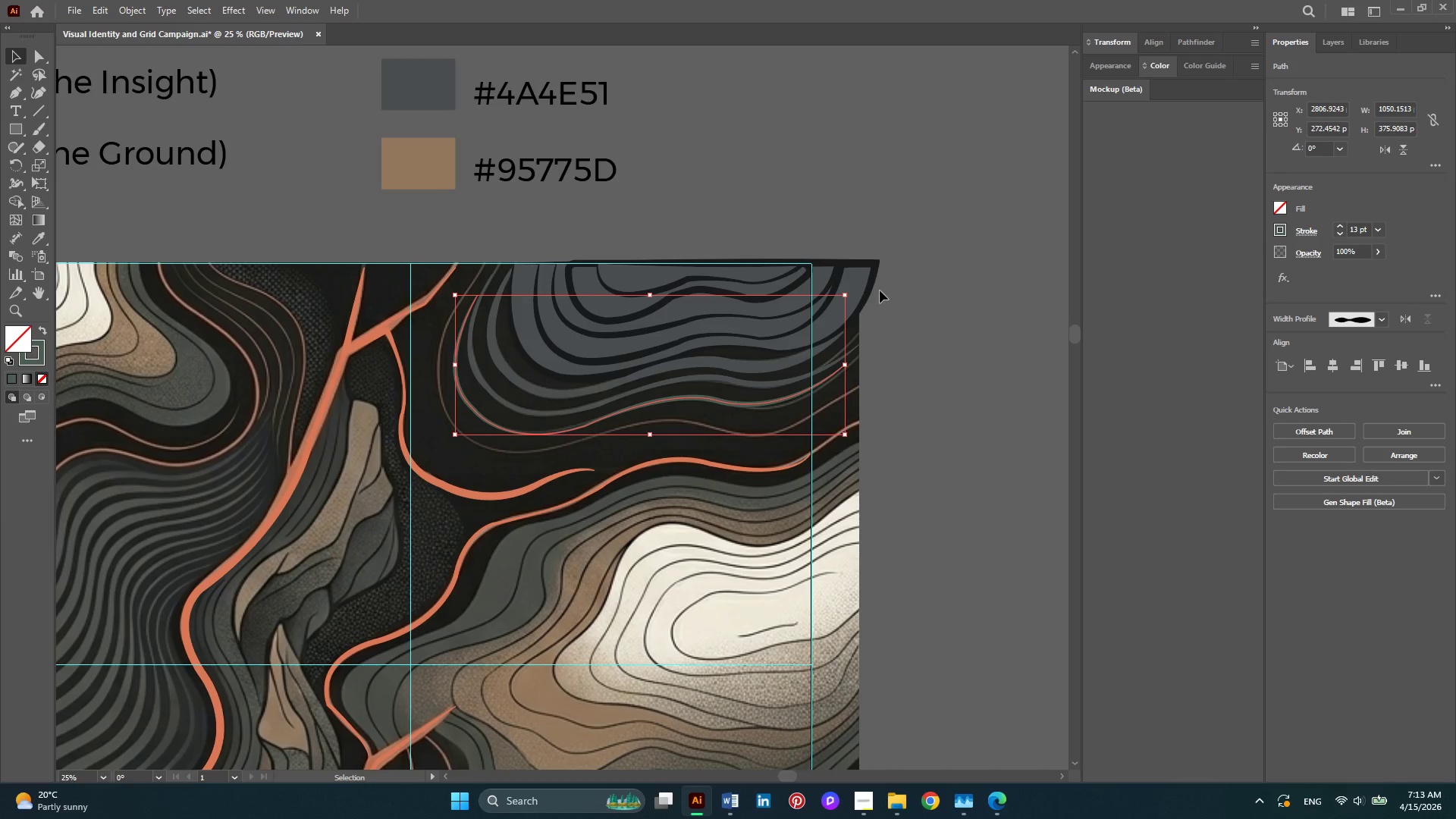 
left_click([912, 290])
 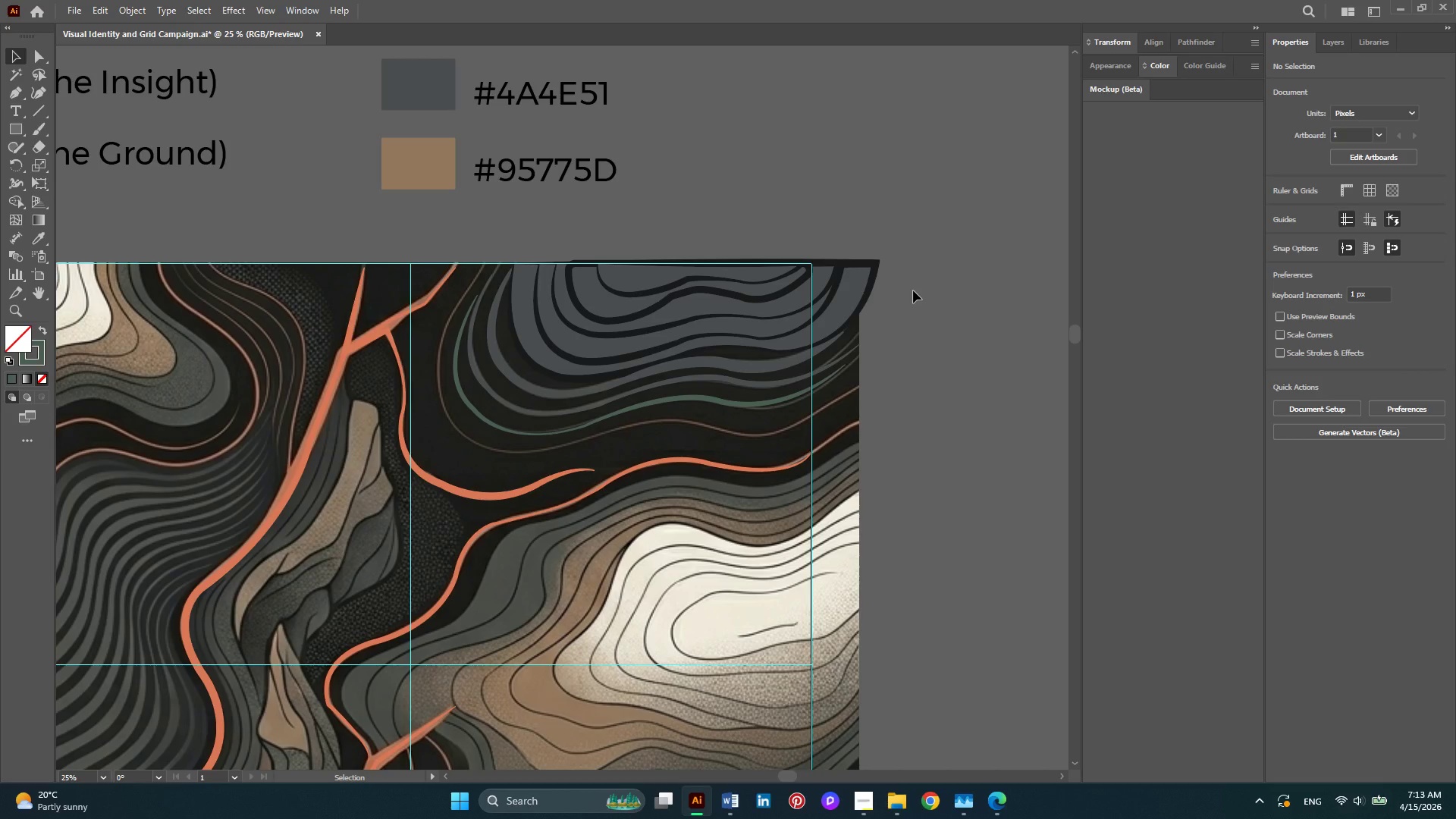 
hold_key(key=AltLeft, duration=0.67)
scroll: coordinate [913, 290], scroll_direction: down, amount: 1.0
 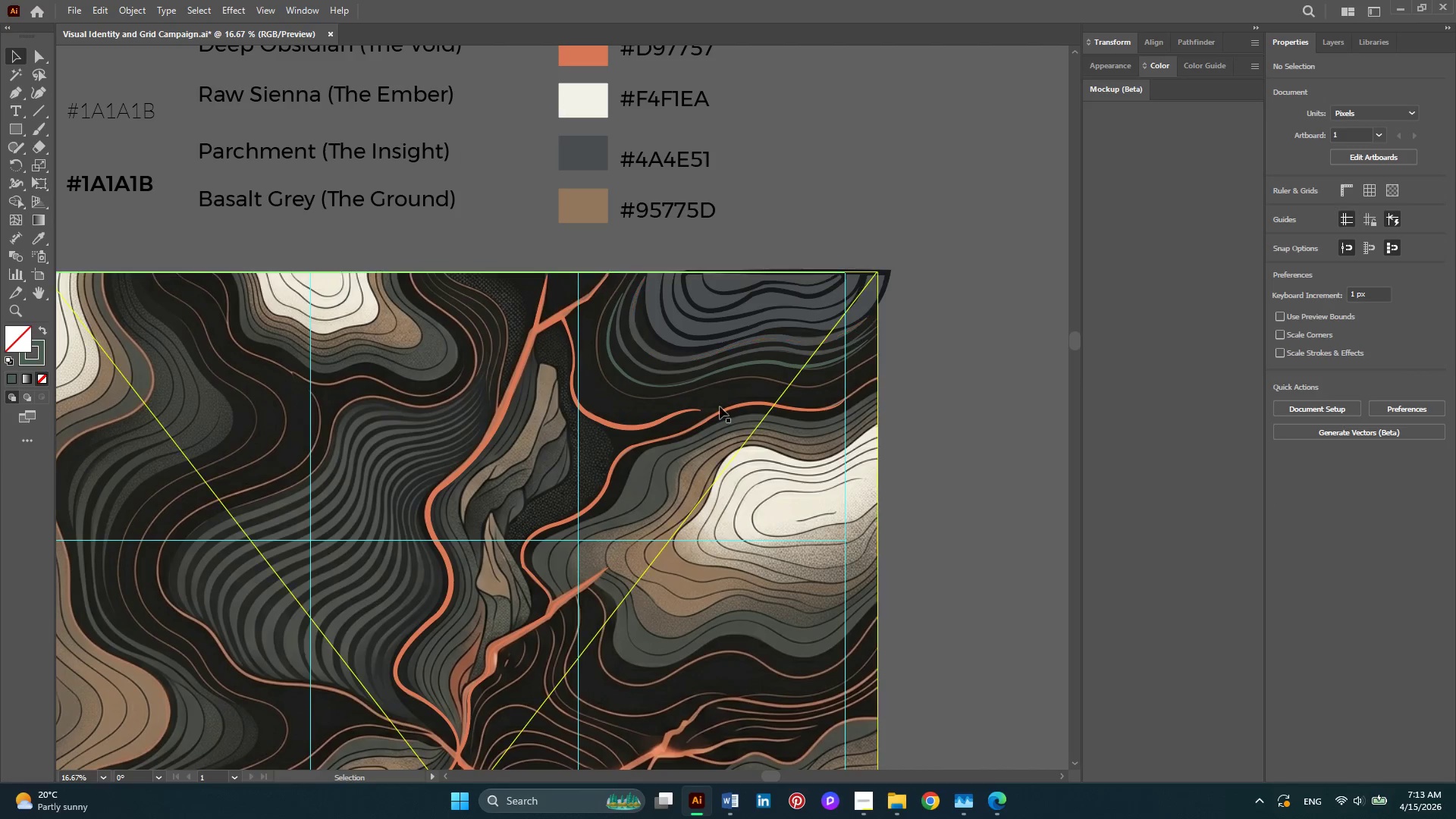 
hold_key(key=AltLeft, duration=0.36)
scroll: coordinate [685, 422], scroll_direction: up, amount: 1.0
 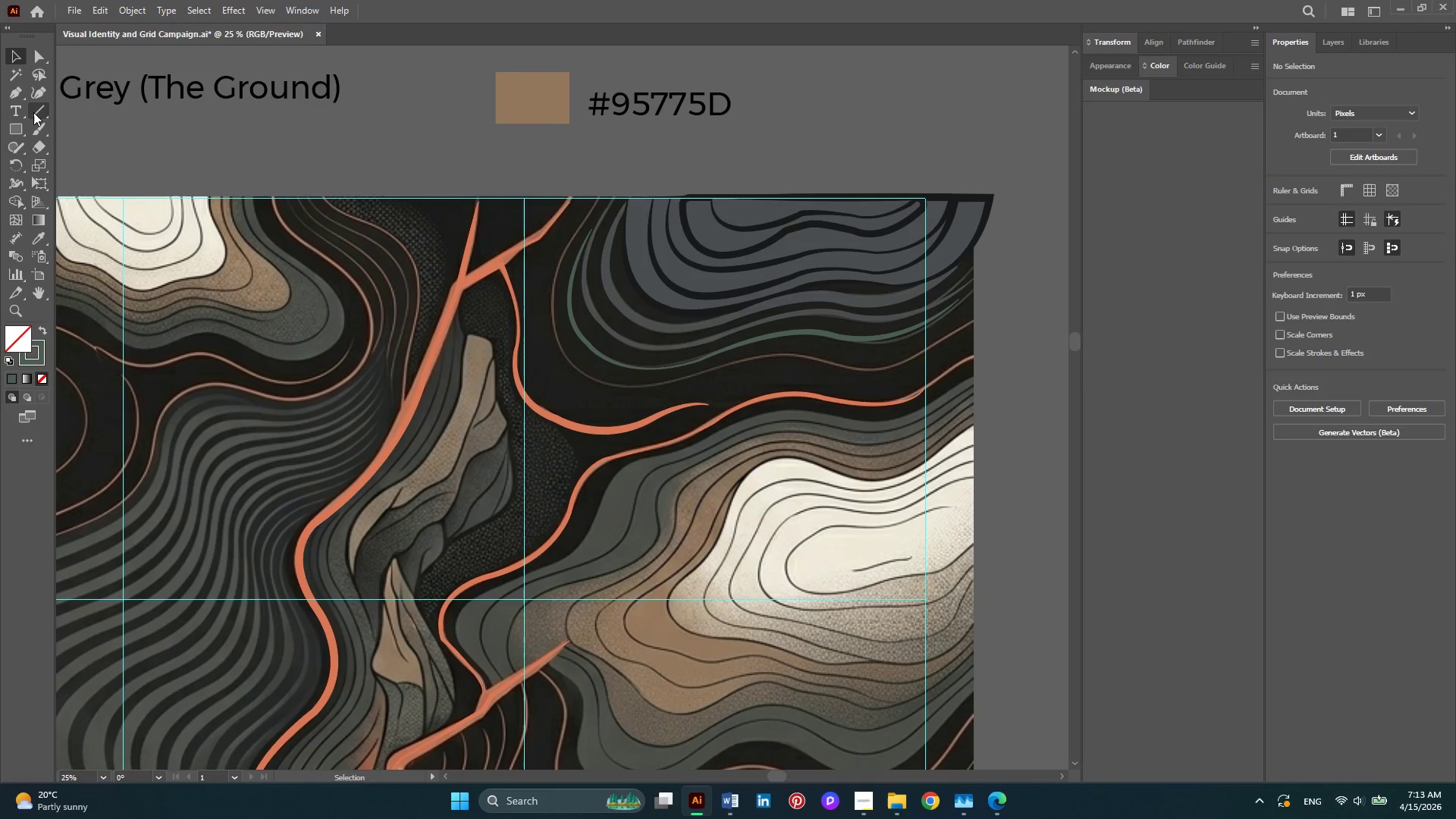 
left_click([17, 99])
 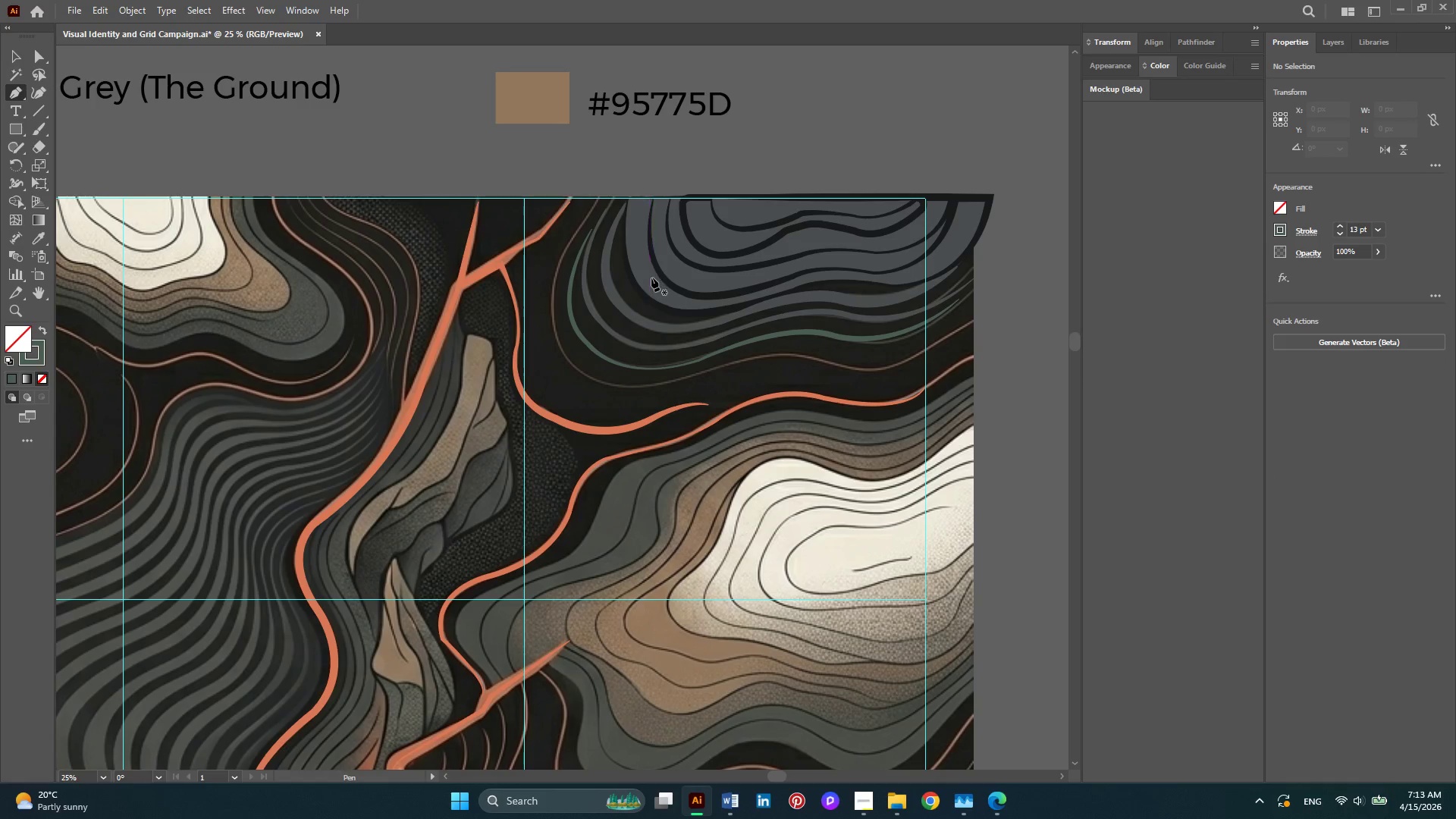 
key(Alt+AltLeft)
 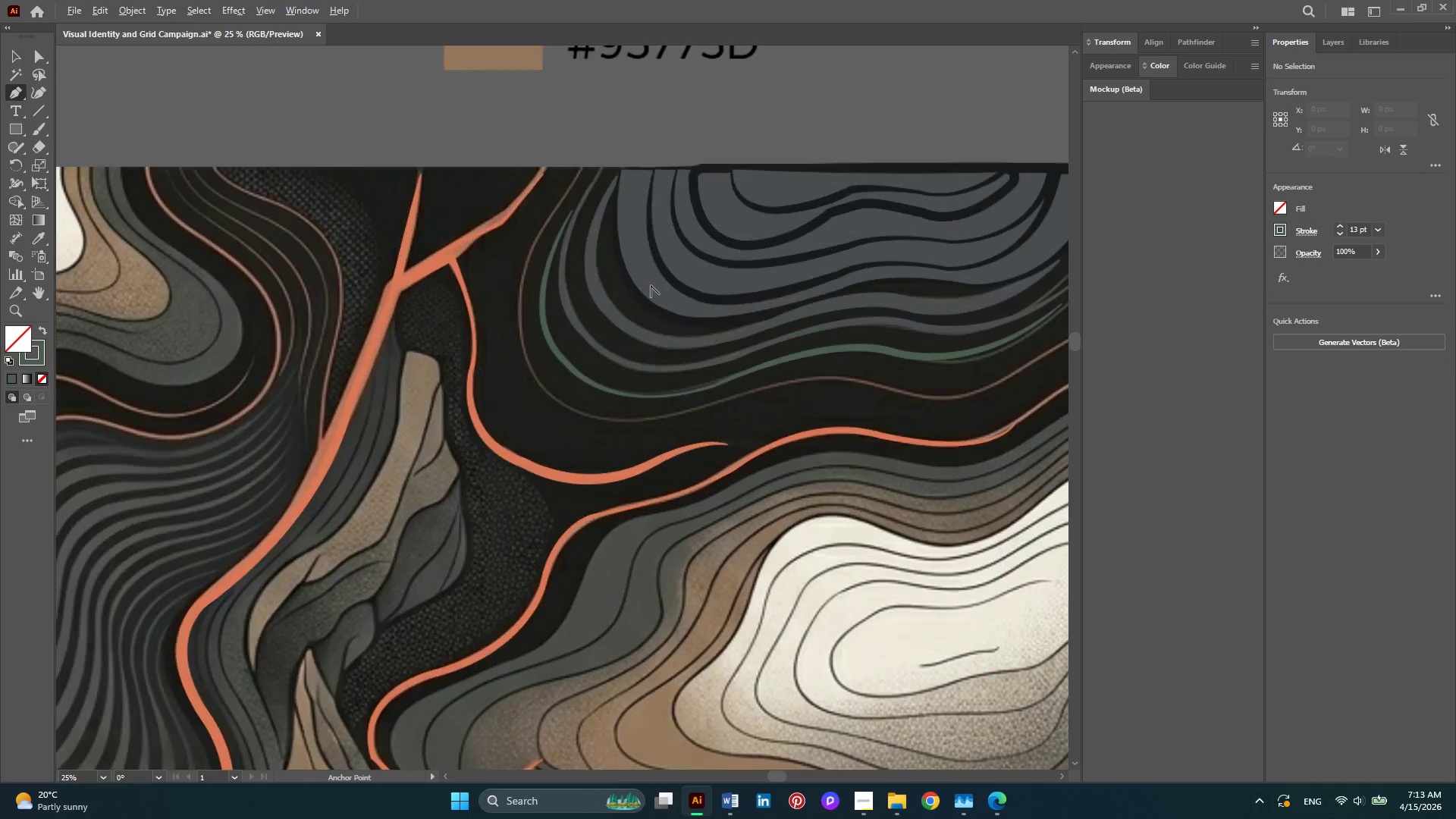 
scroll: coordinate [651, 285], scroll_direction: up, amount: 1.0
 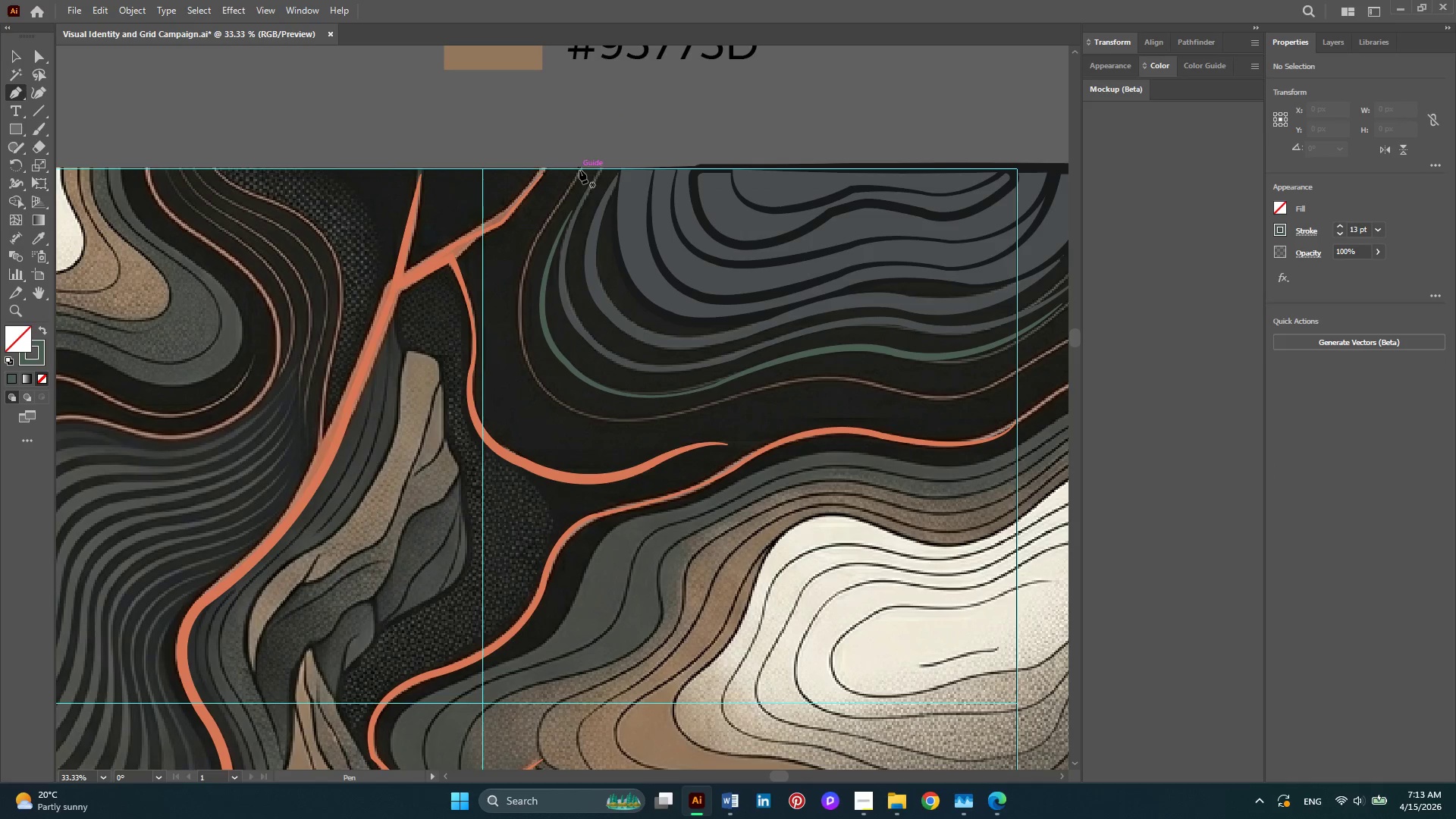 
left_click([579, 170])
 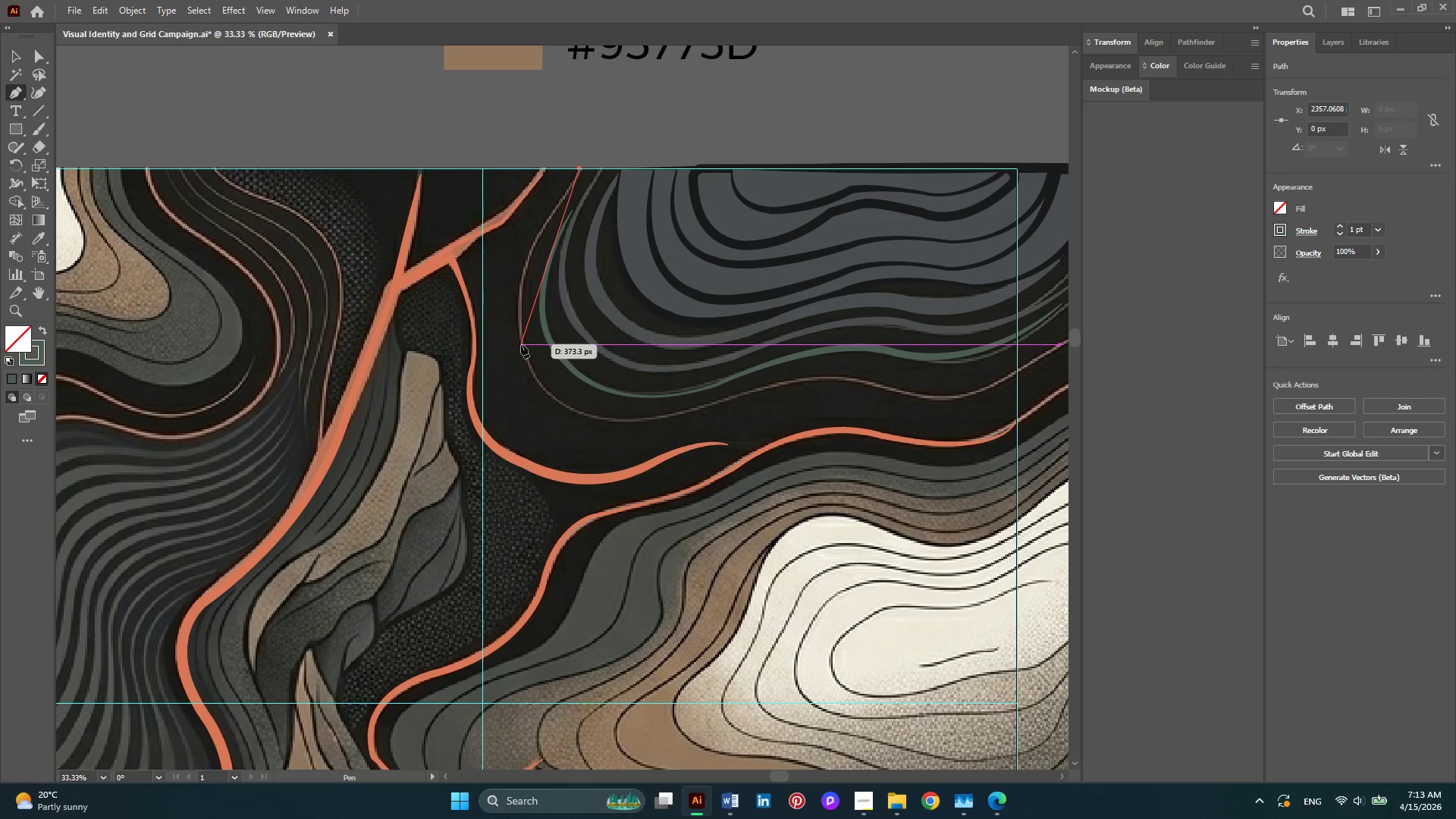 
left_click_drag(start_coordinate=[521, 344], to_coordinate=[540, 434])
 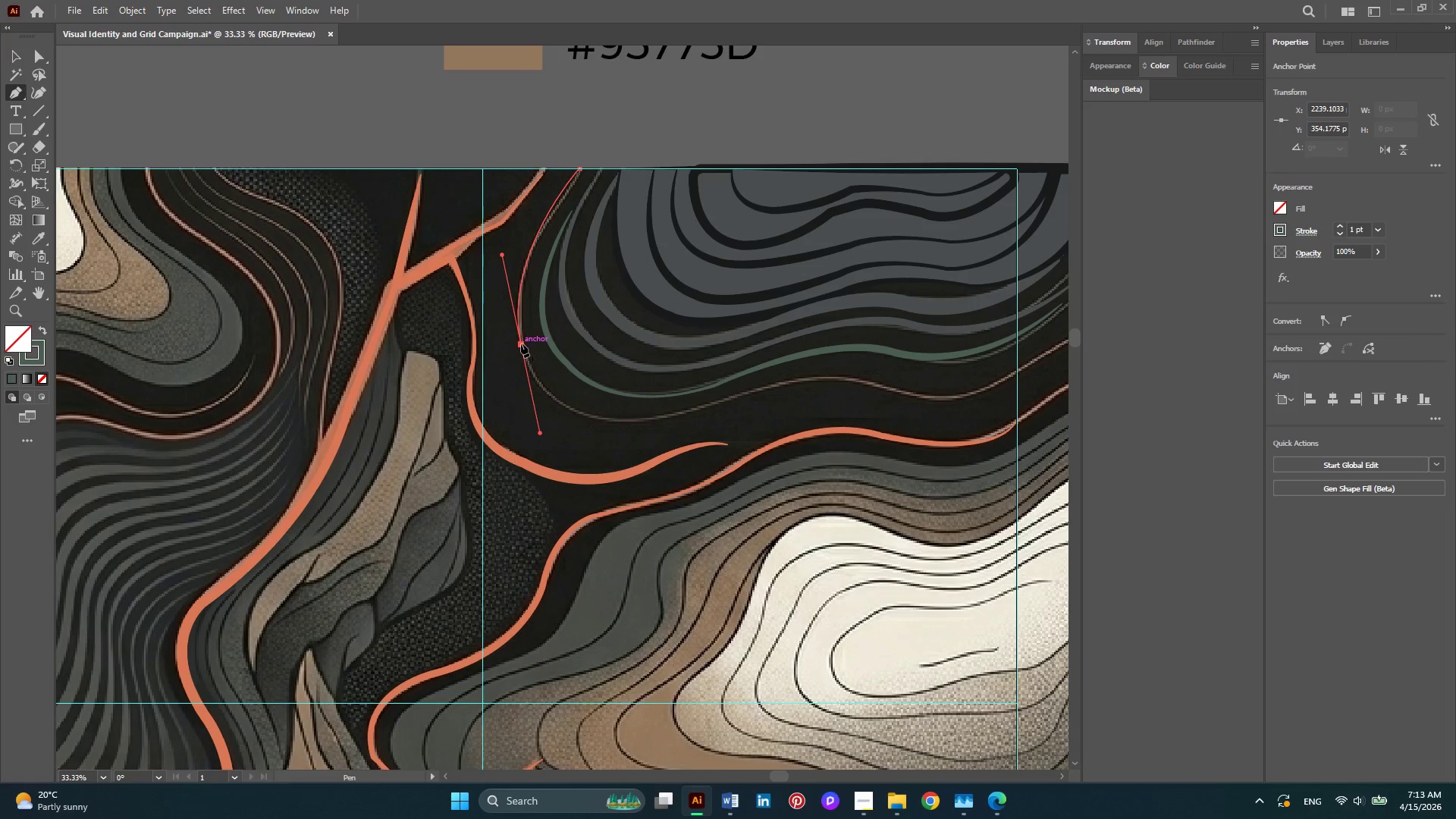 
left_click([521, 344])
 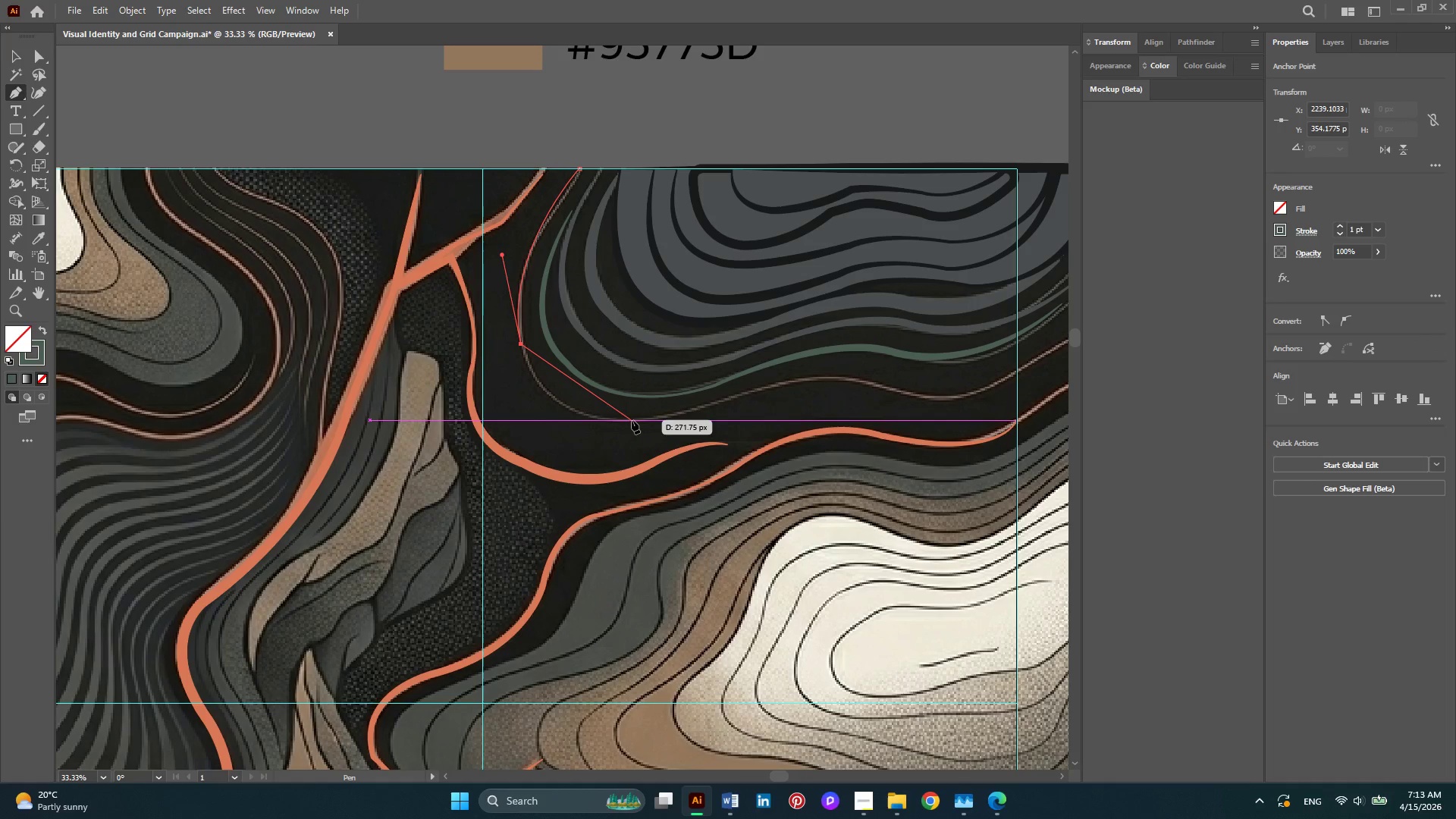 
left_click_drag(start_coordinate=[632, 420], to_coordinate=[723, 414])
 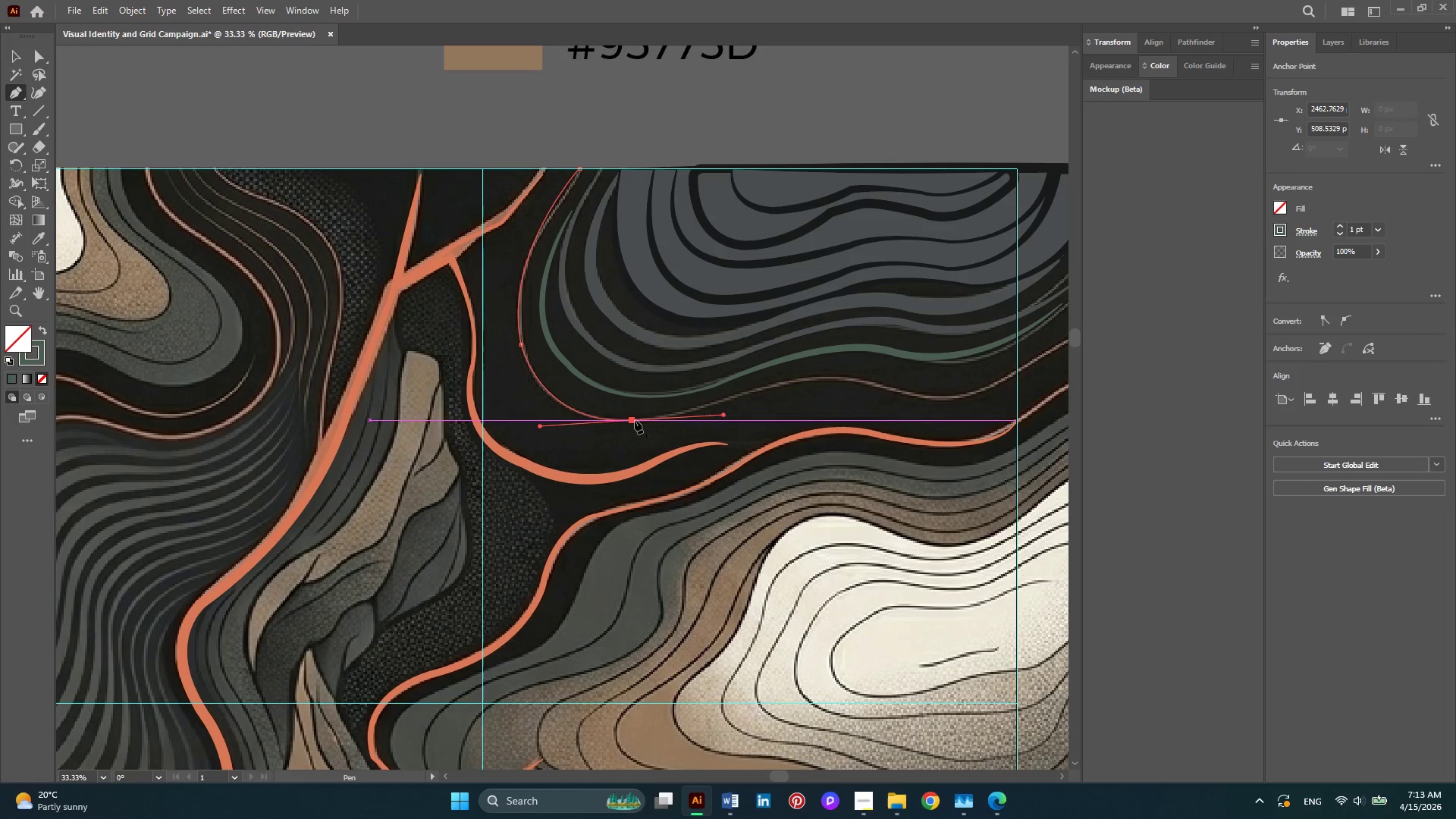 
left_click([632, 422])
 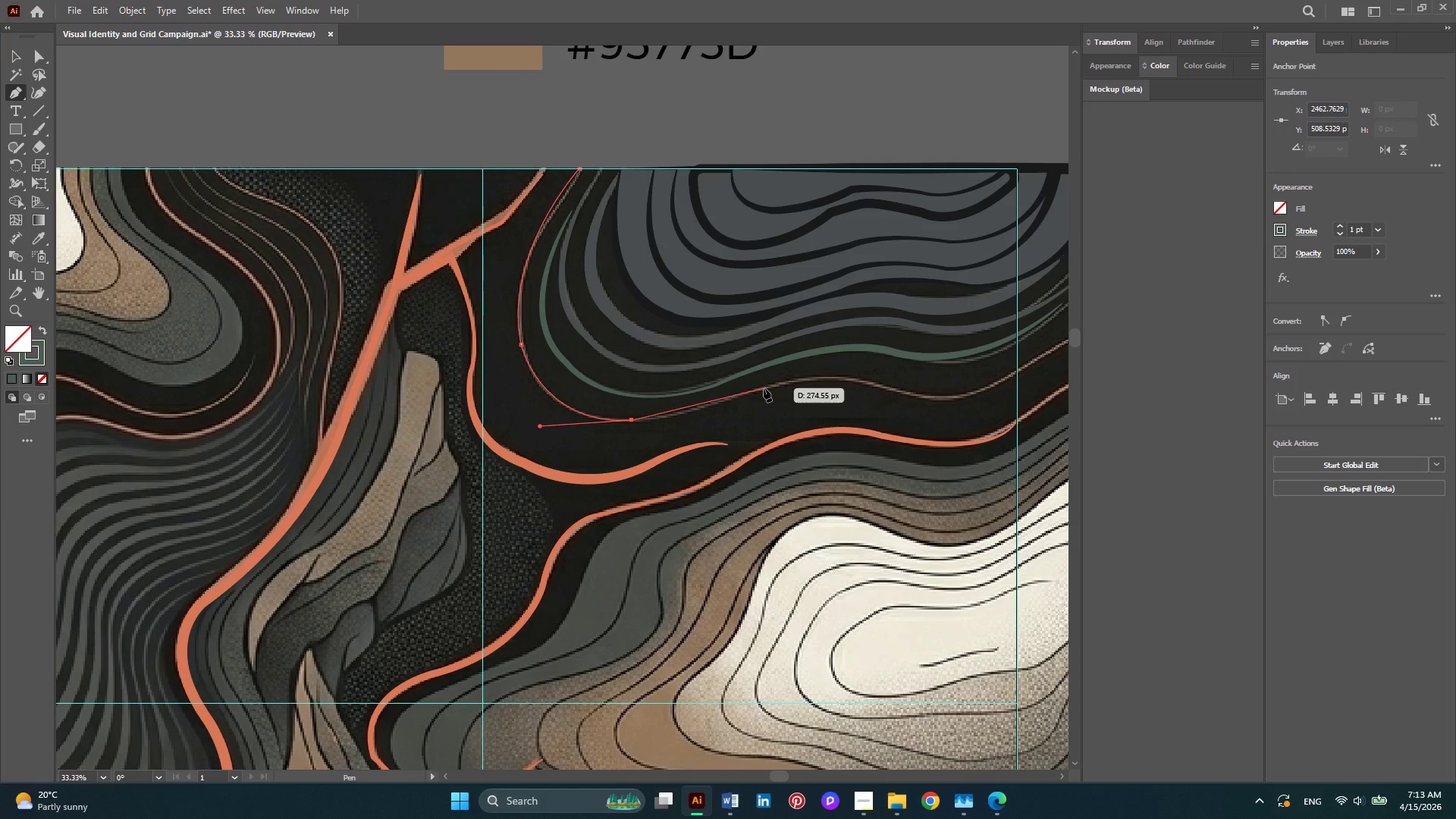 
left_click_drag(start_coordinate=[764, 388], to_coordinate=[831, 361])
 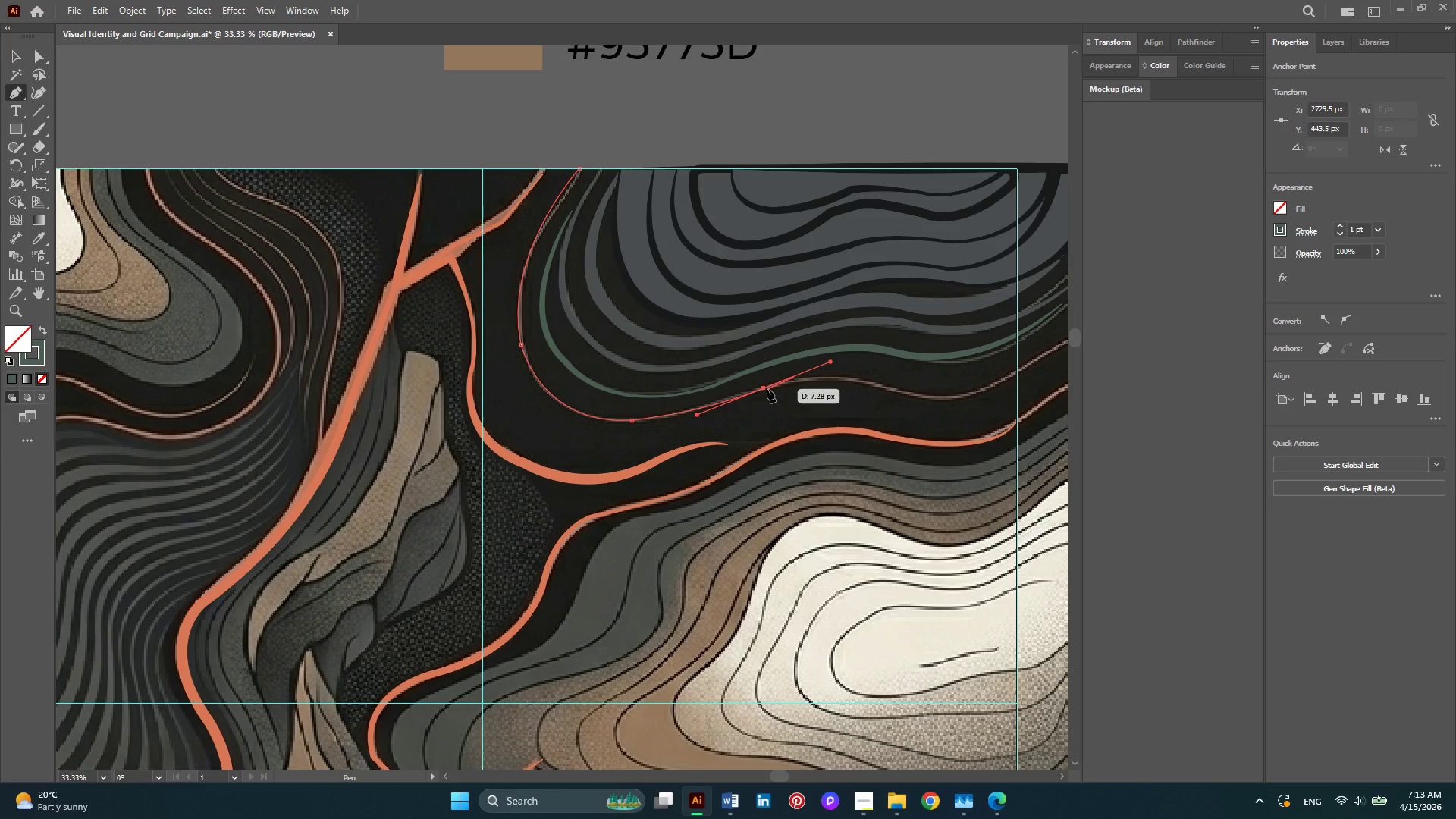 
left_click([766, 389])
 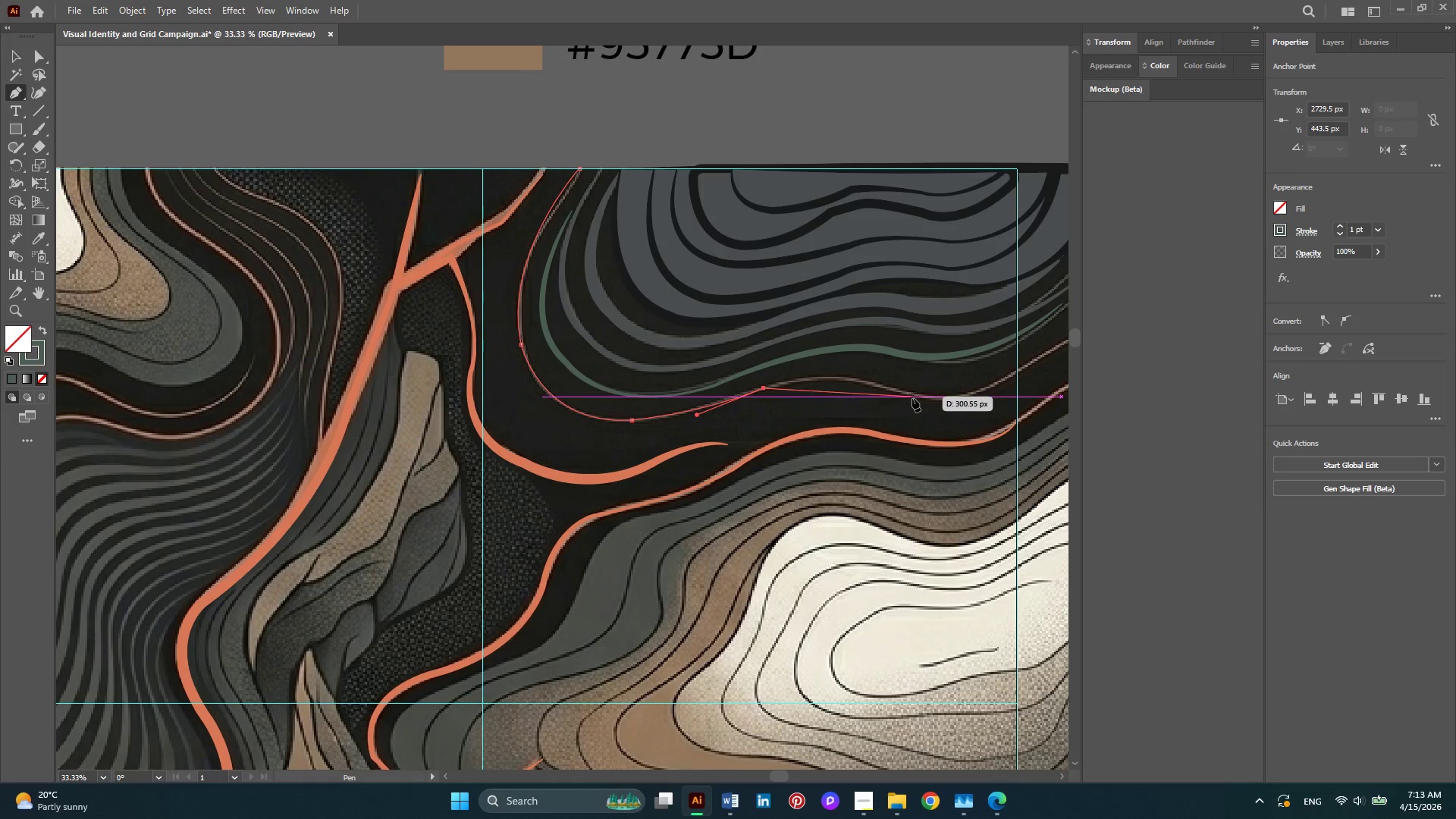 
left_click_drag(start_coordinate=[912, 398], to_coordinate=[977, 431])
 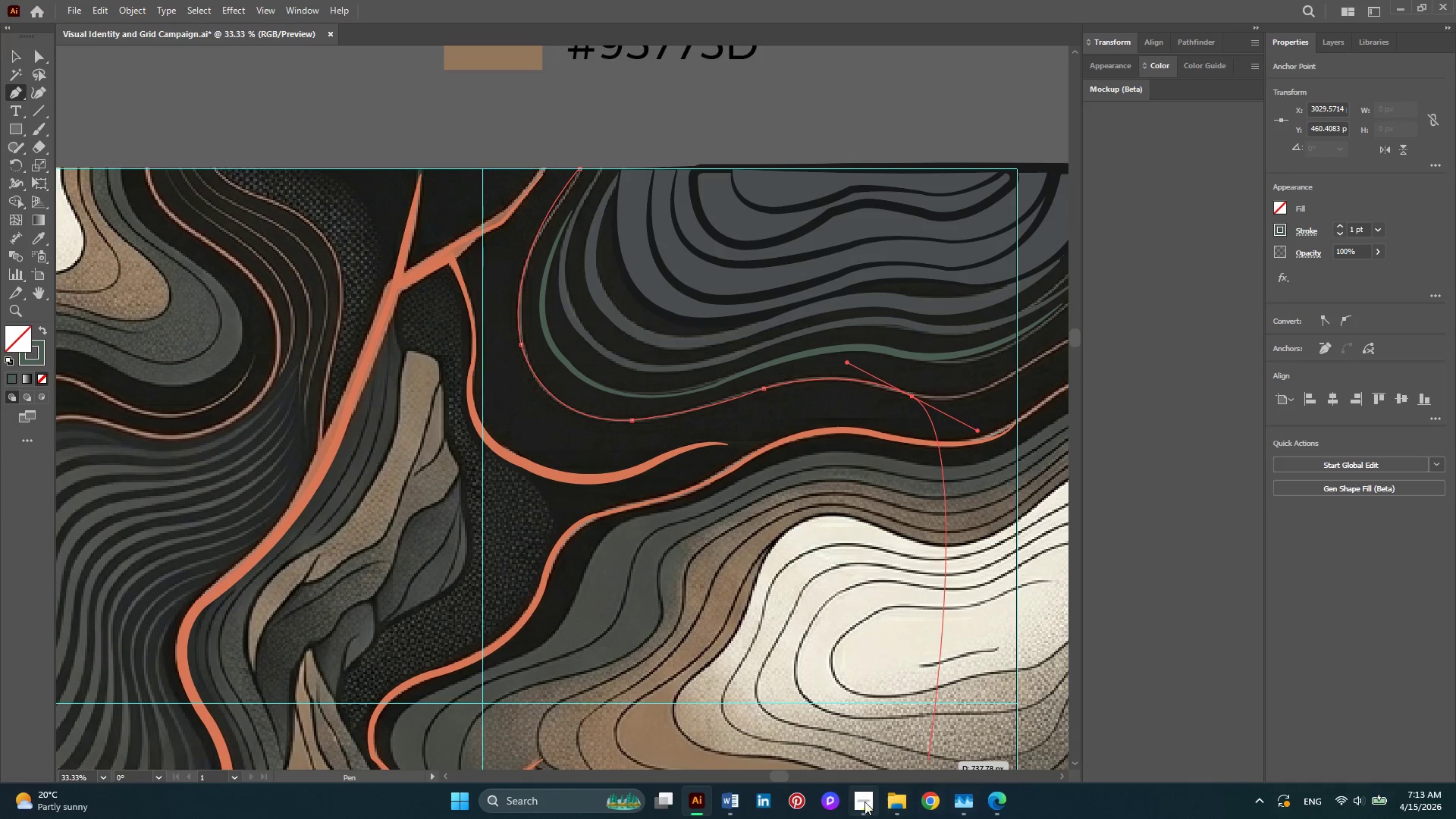 
left_click([861, 802])